 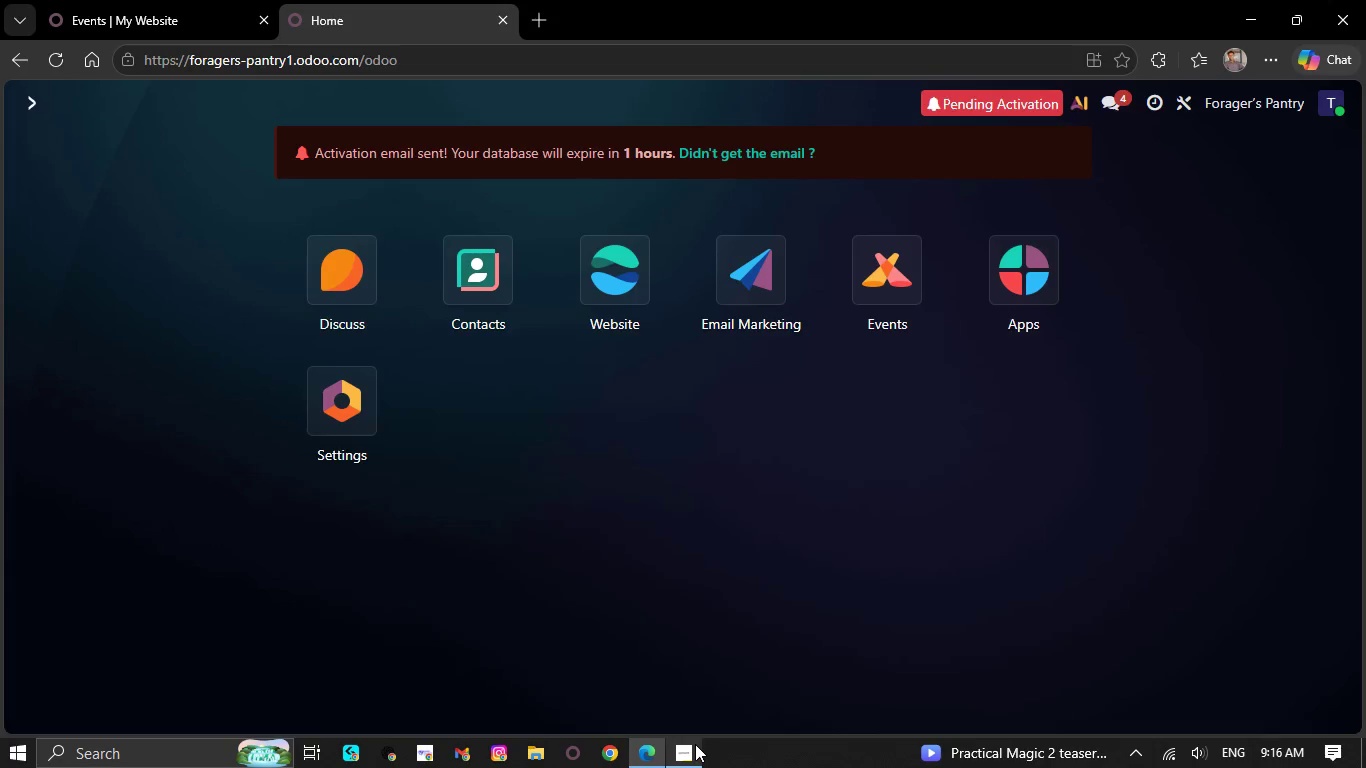 
key(Meta+G)
 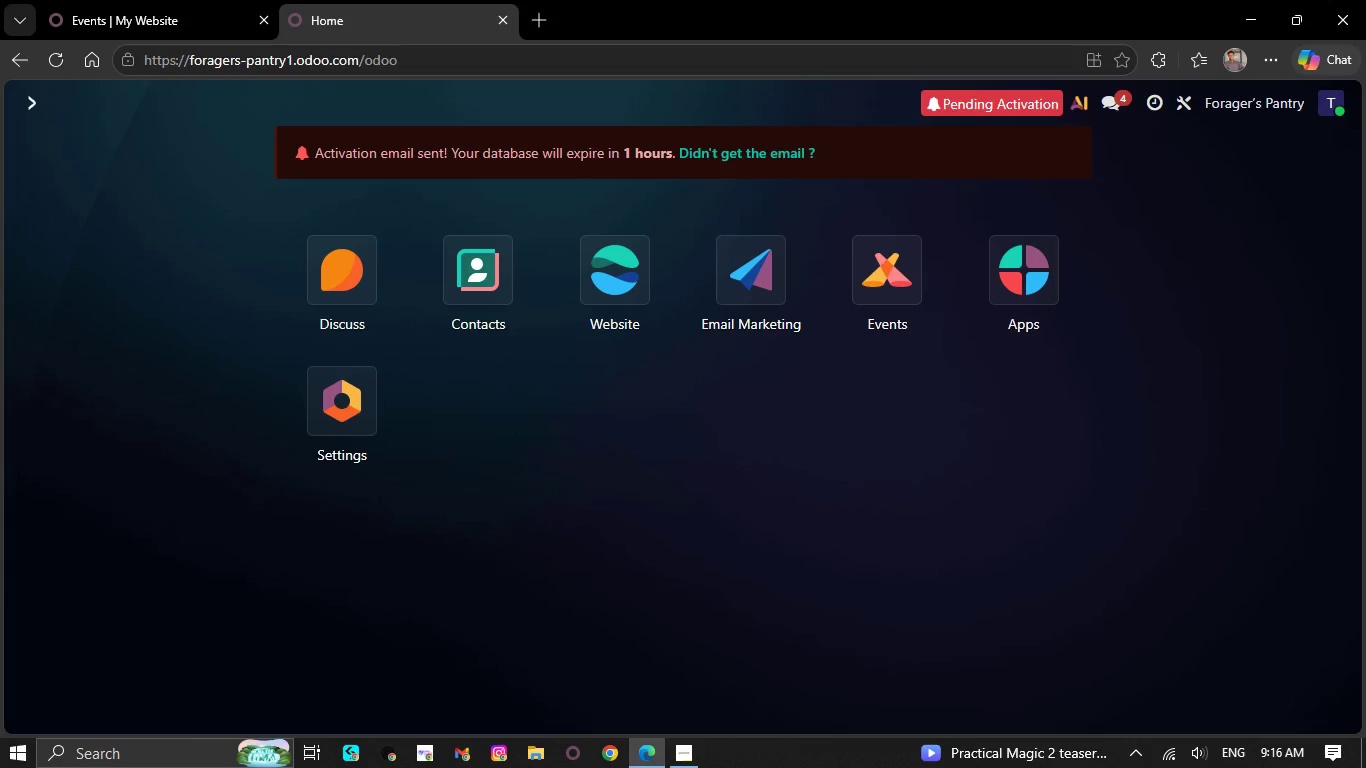 
wait(12.84)
 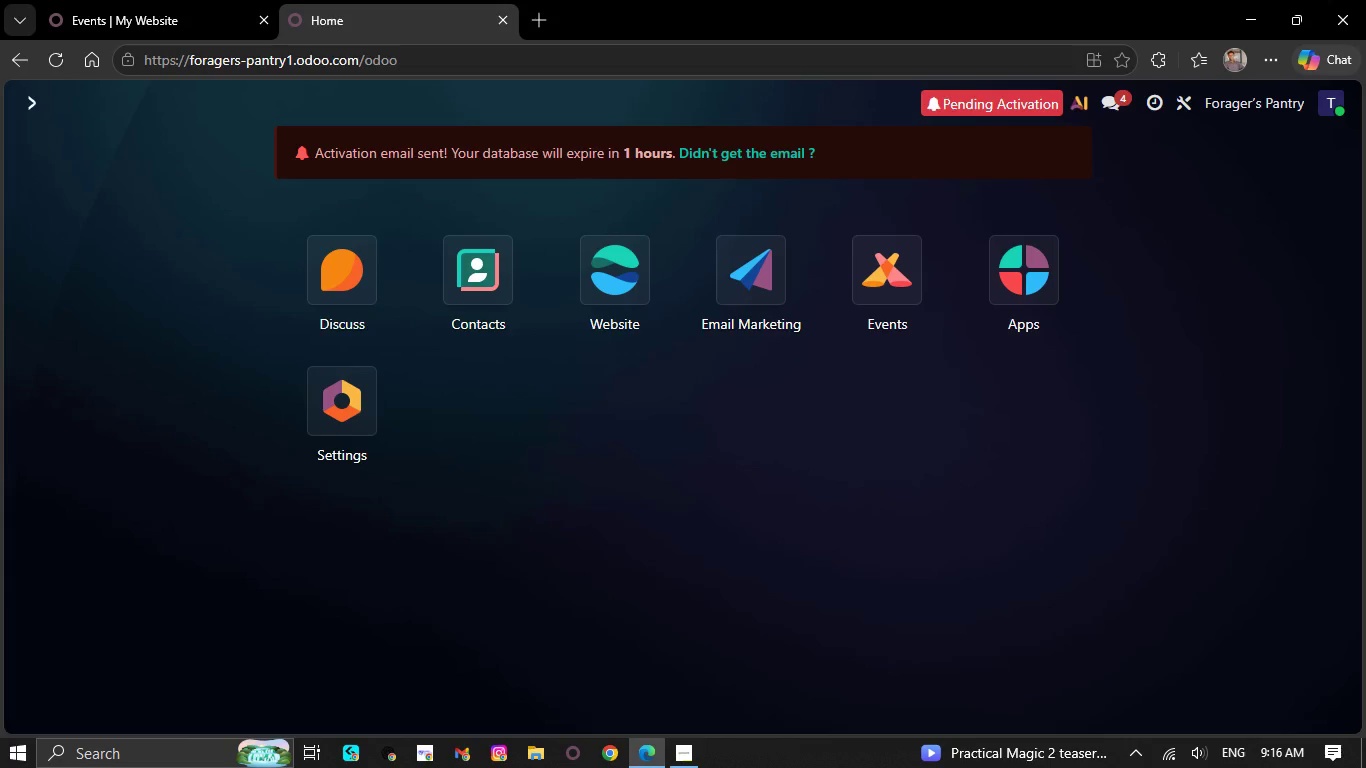 
key(Meta+G)
 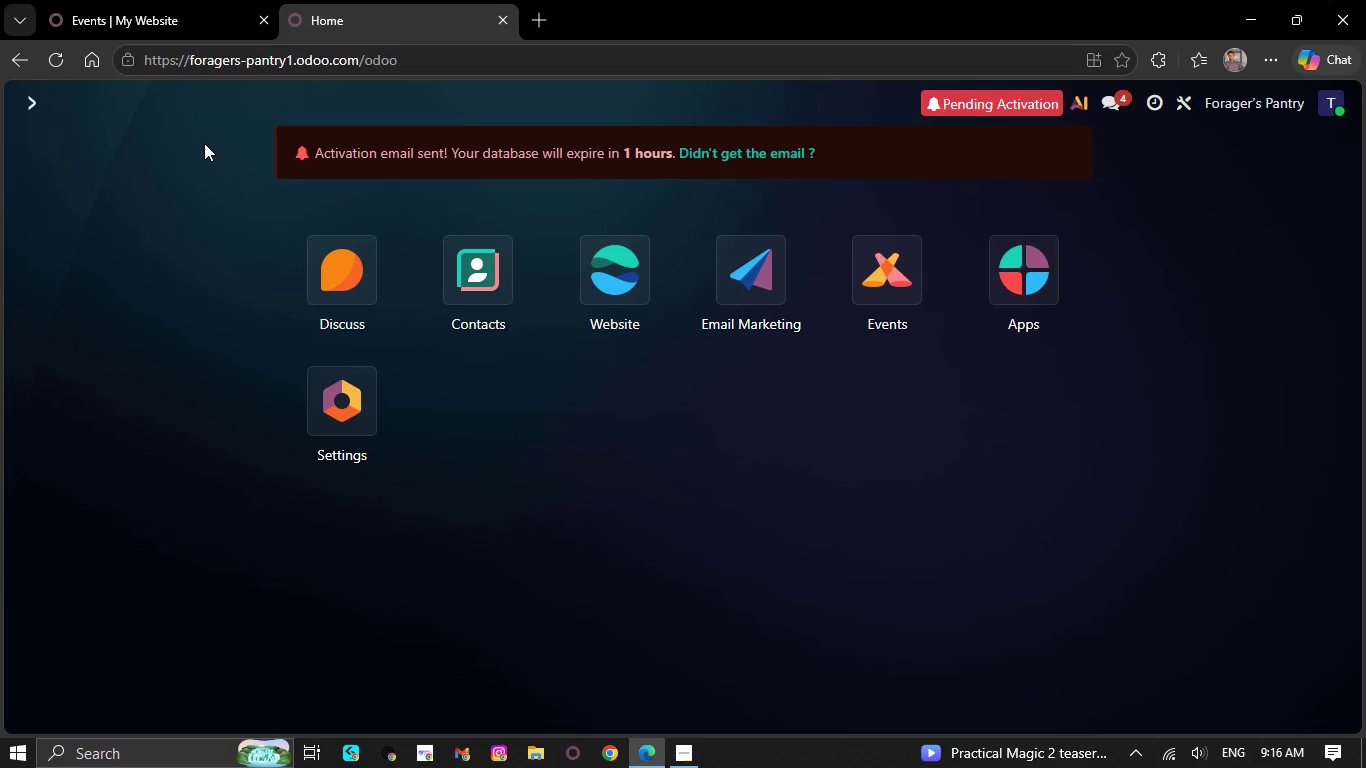 
left_click([225, 127])
 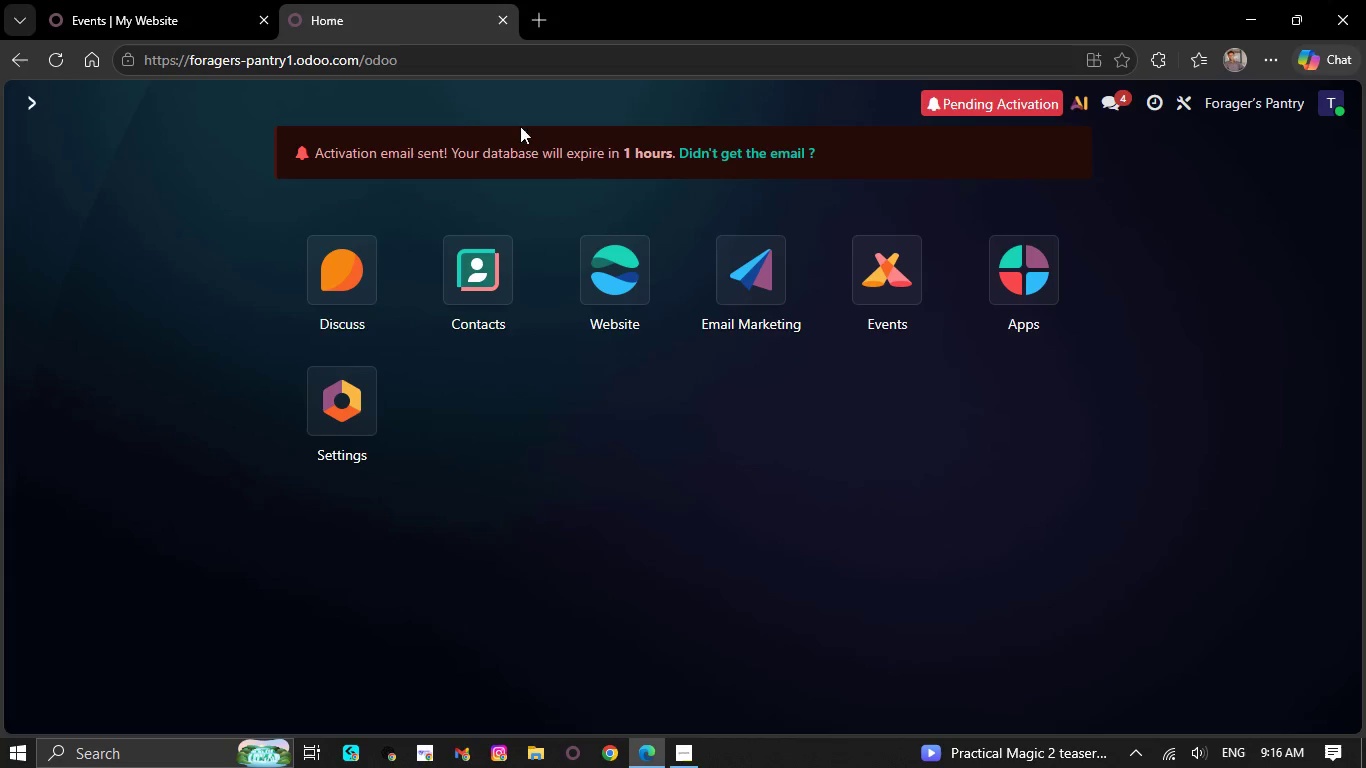 
wait(5.88)
 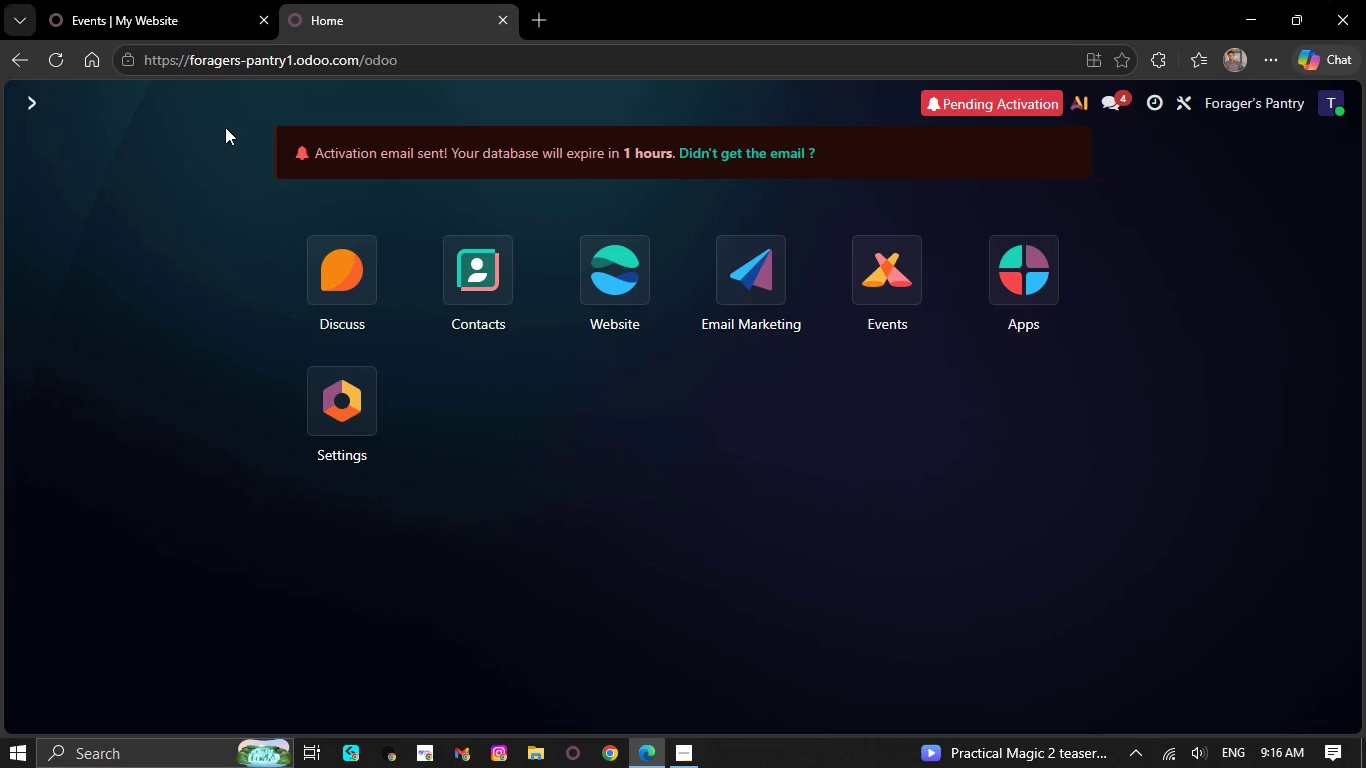 
left_click([1110, 336])
 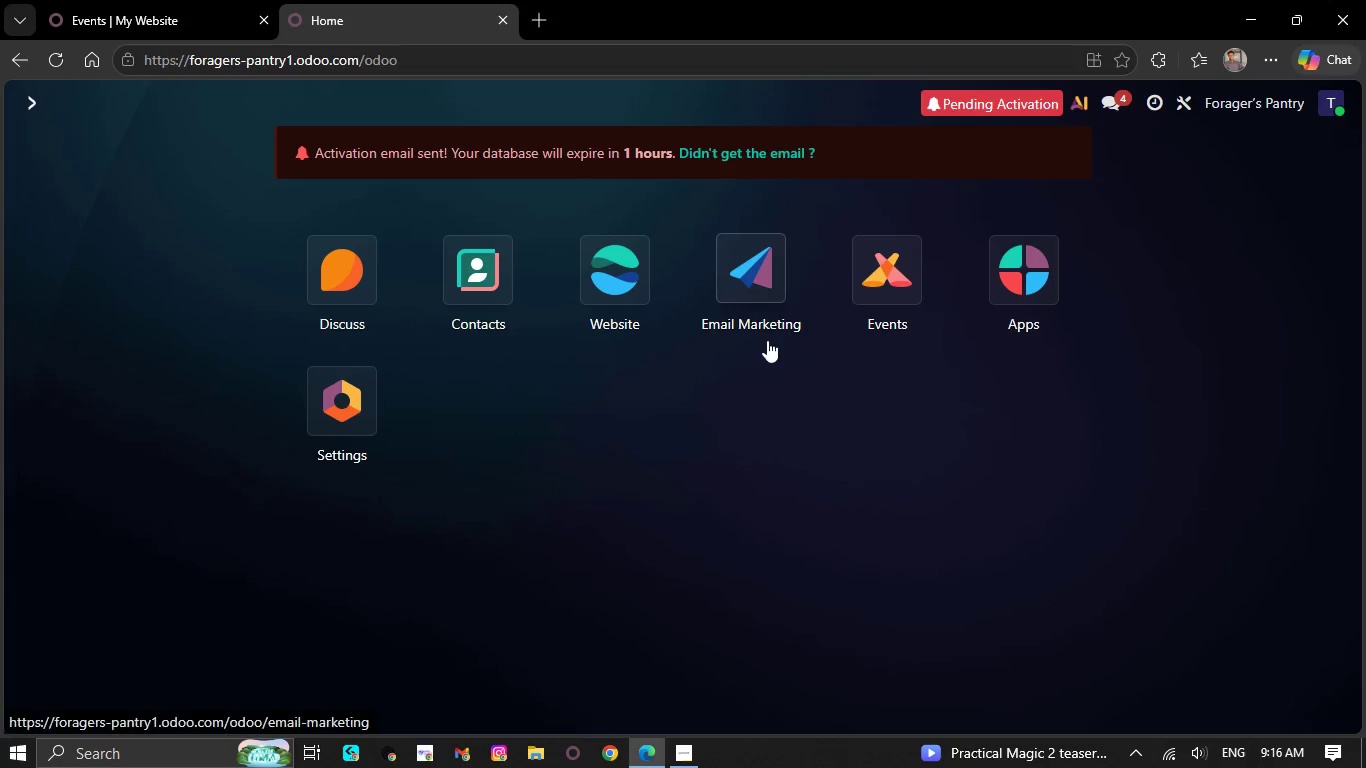 
left_click([767, 278])
 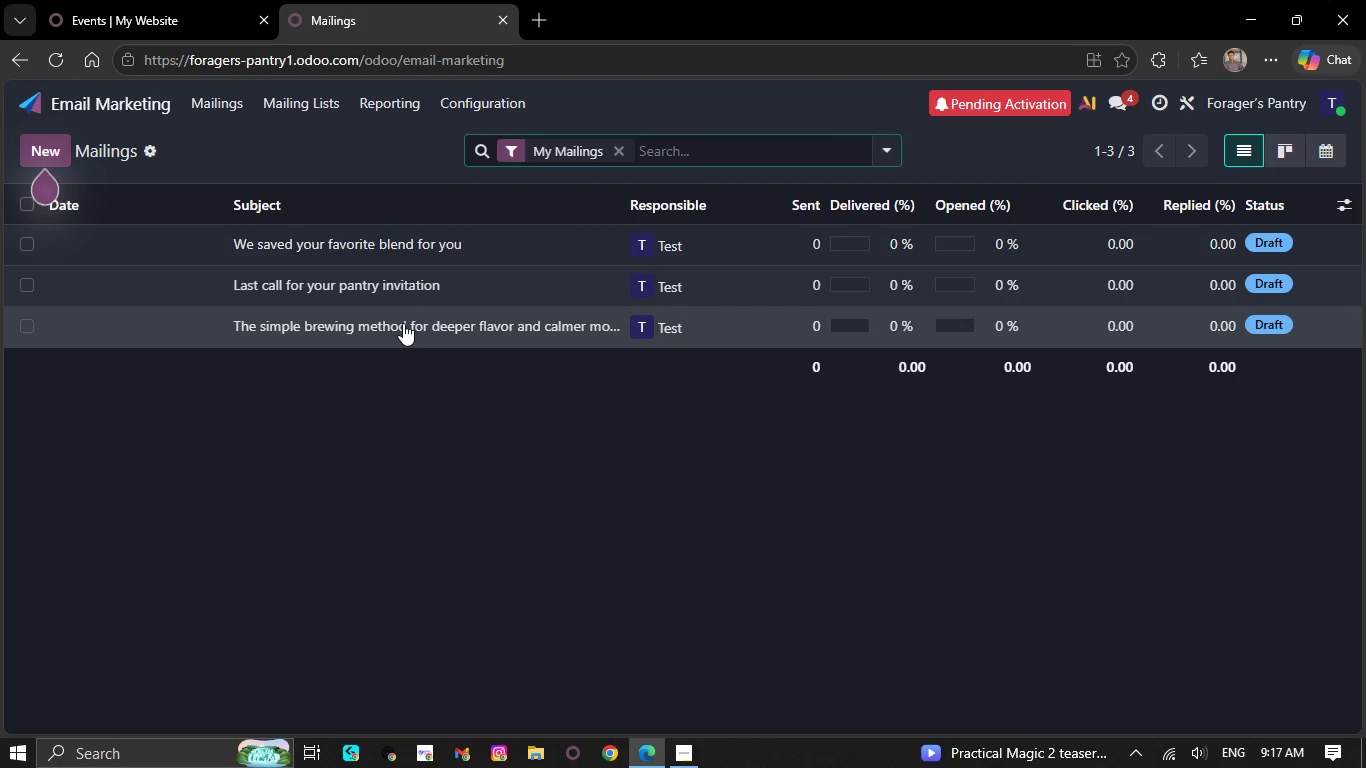 
left_click([423, 230])
 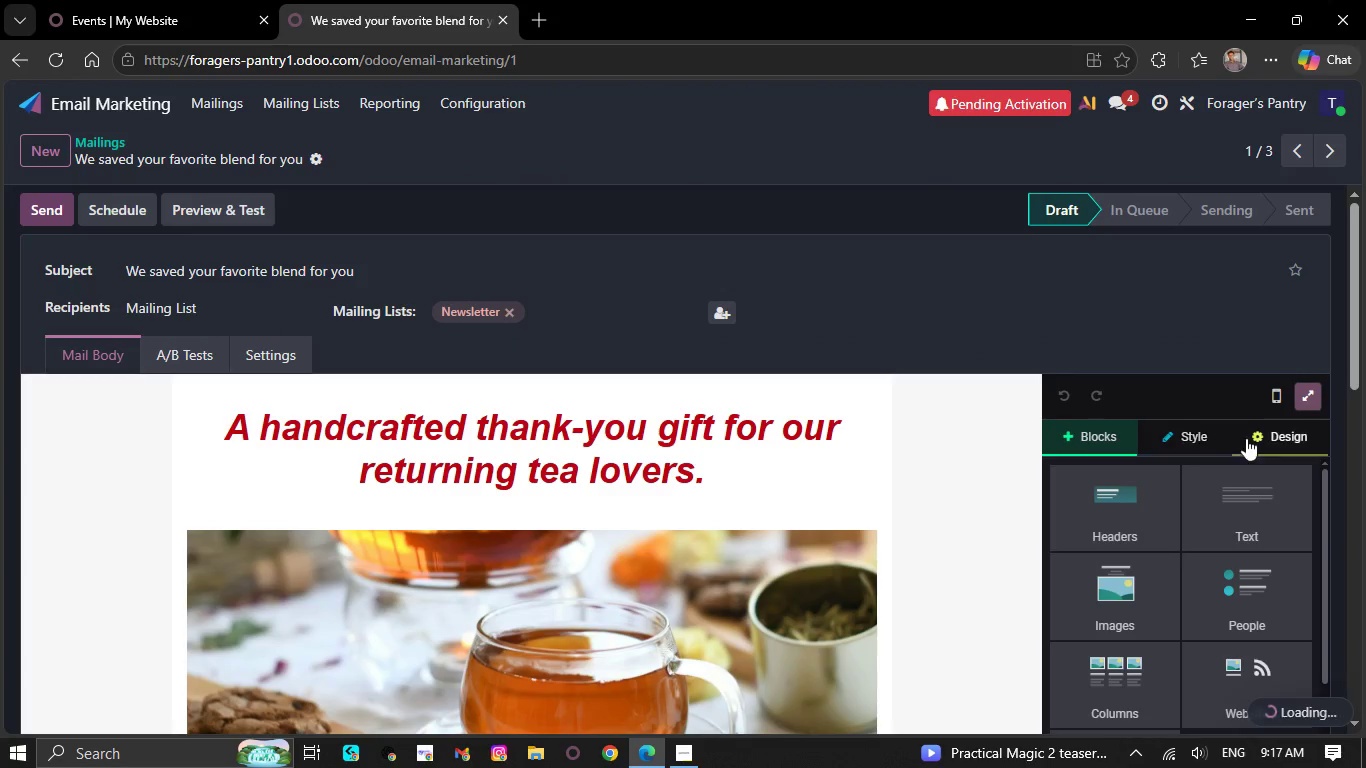 
left_click([1273, 393])
 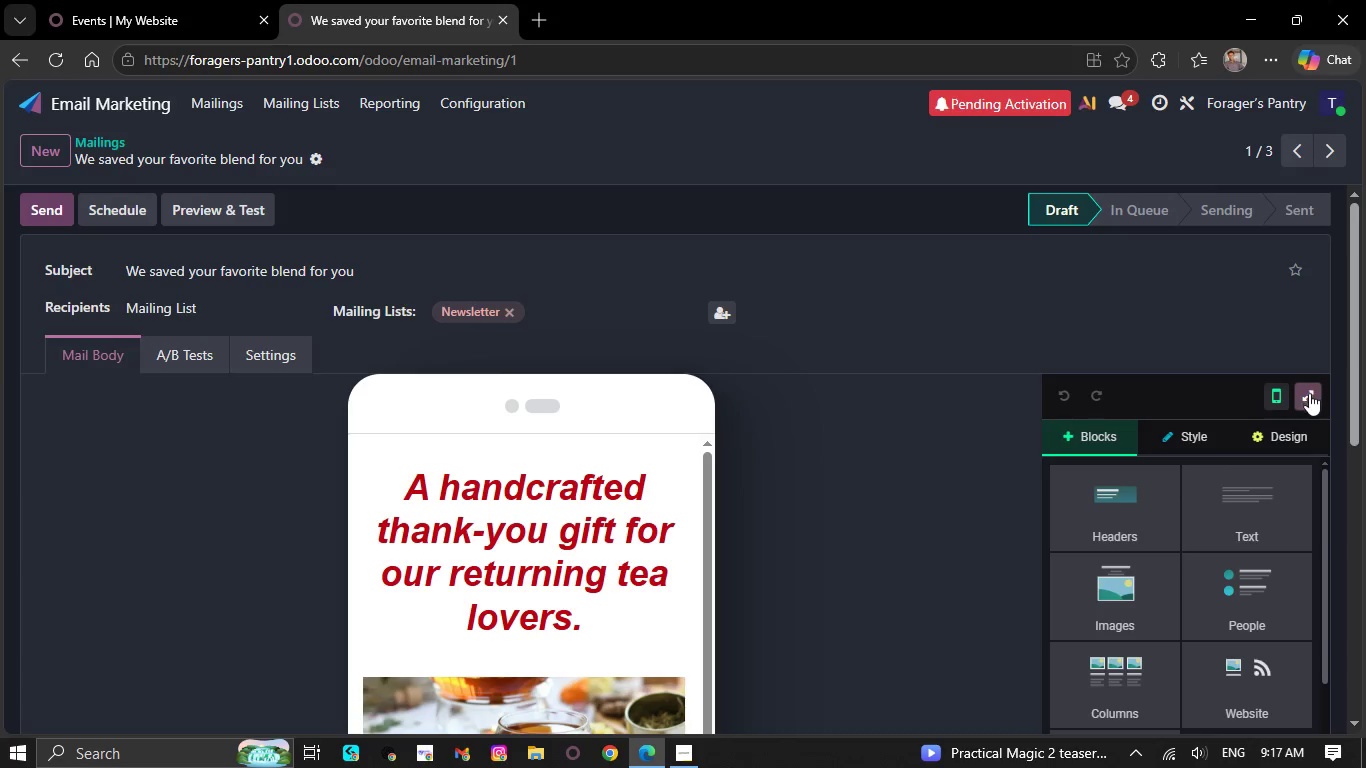 
left_click([1309, 393])
 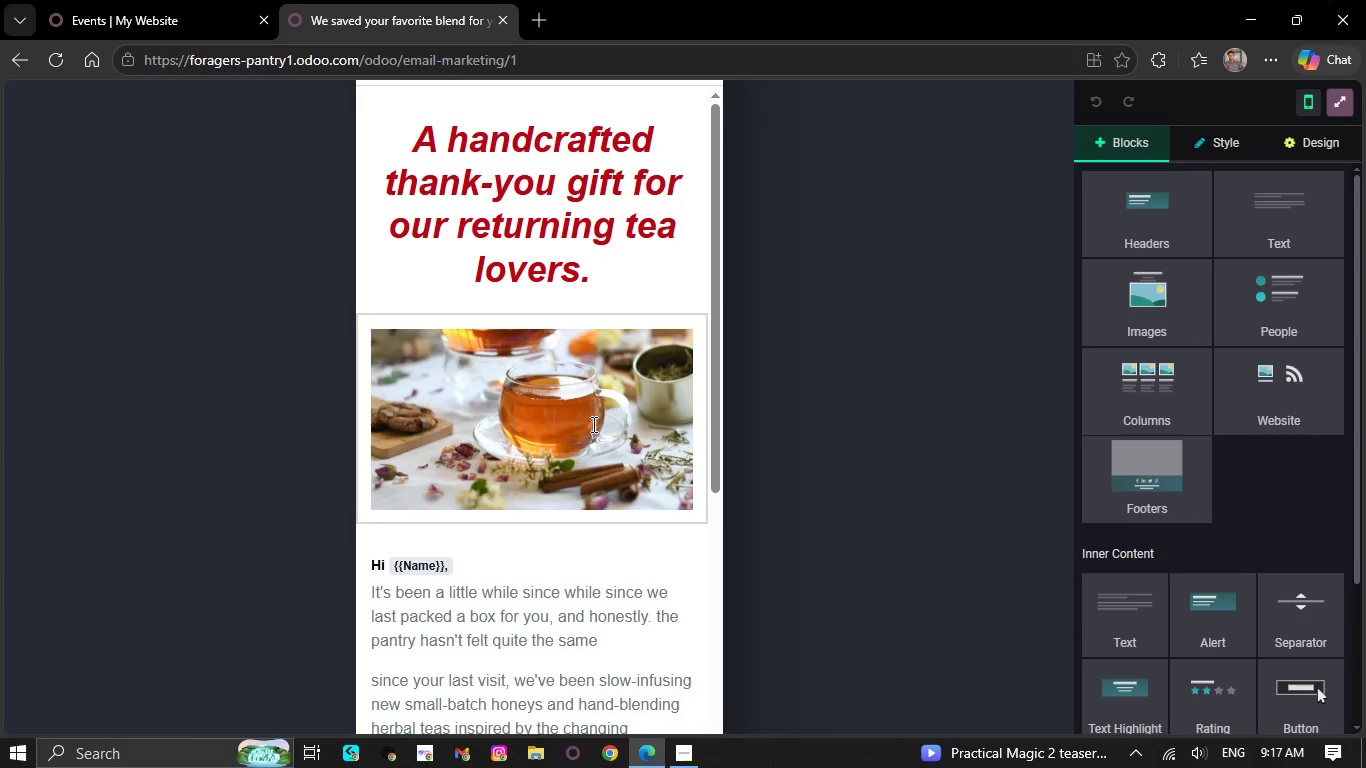 
scroll: coordinate [592, 424], scroll_direction: down, amount: 2.0
 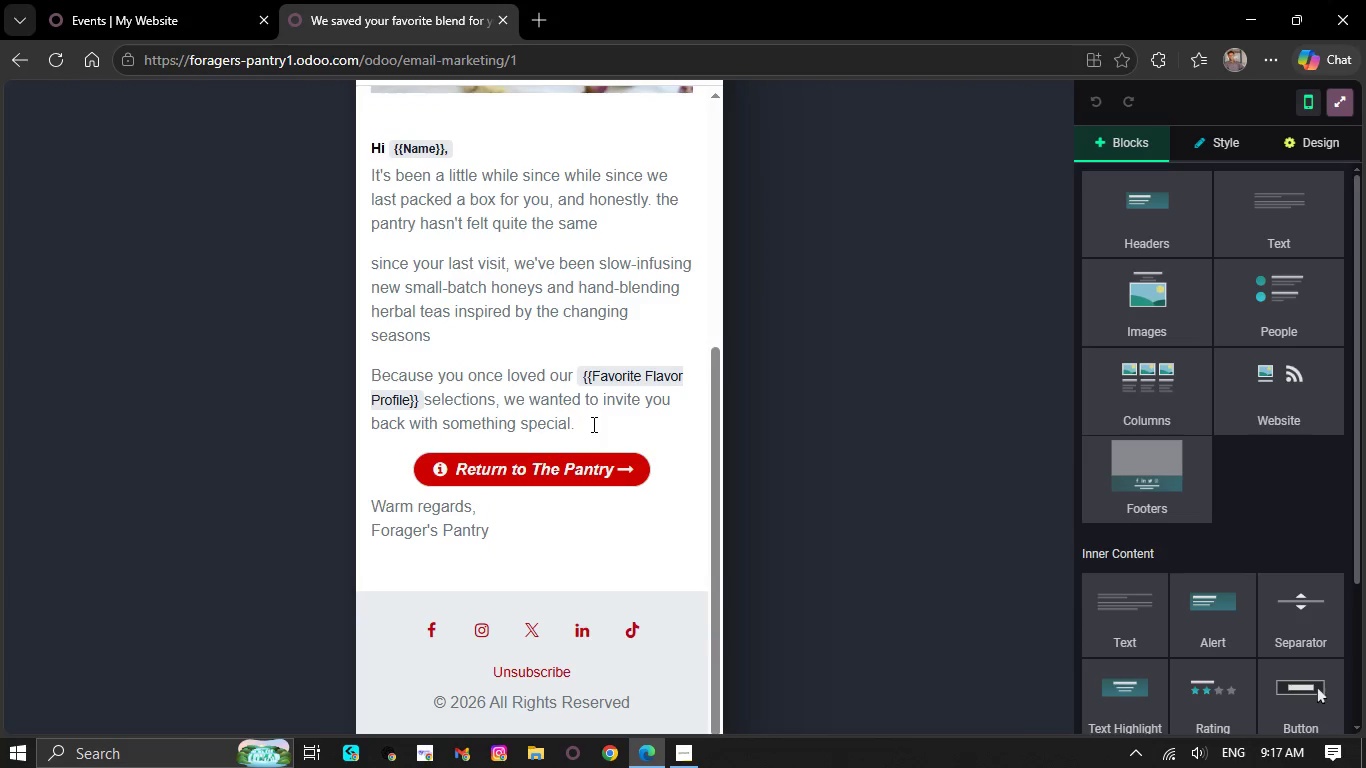 
scroll: coordinate [592, 424], scroll_direction: up, amount: 6.0
 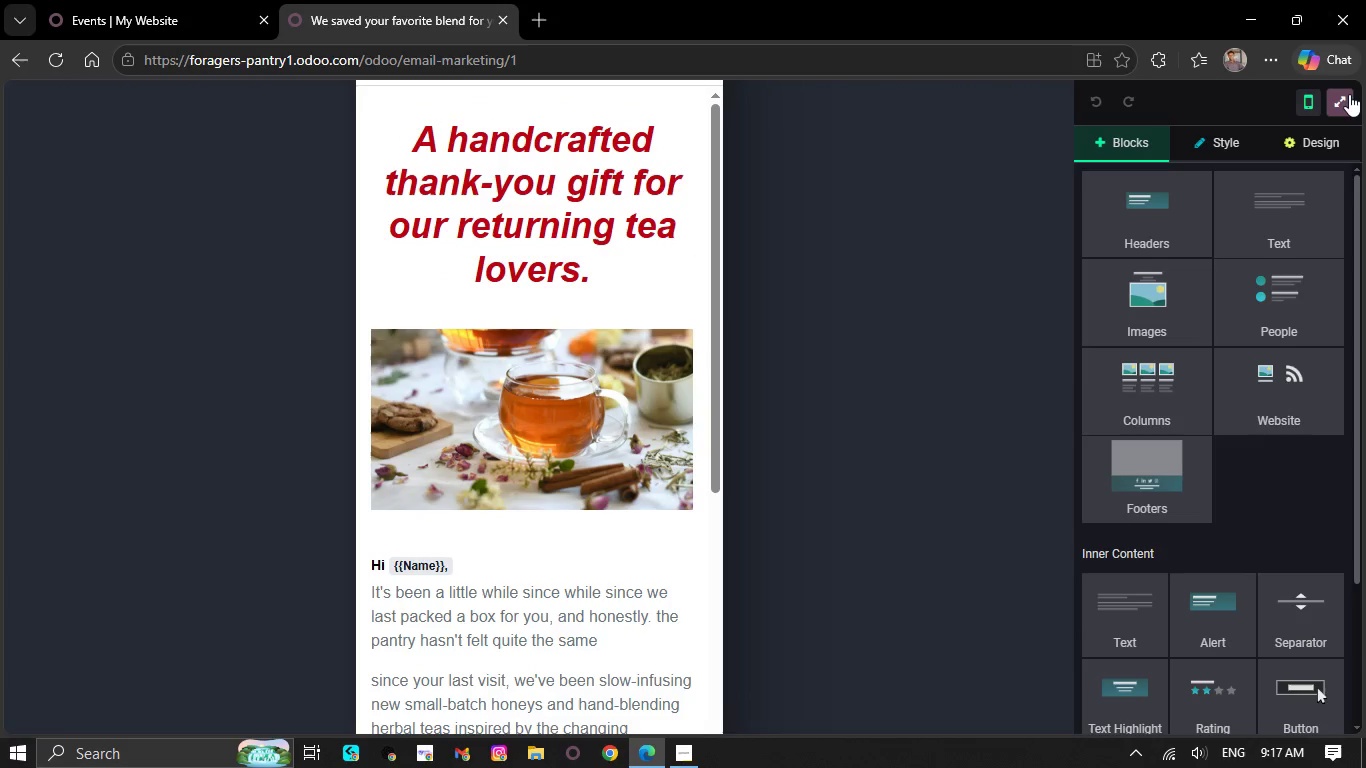 
left_click([1348, 97])
 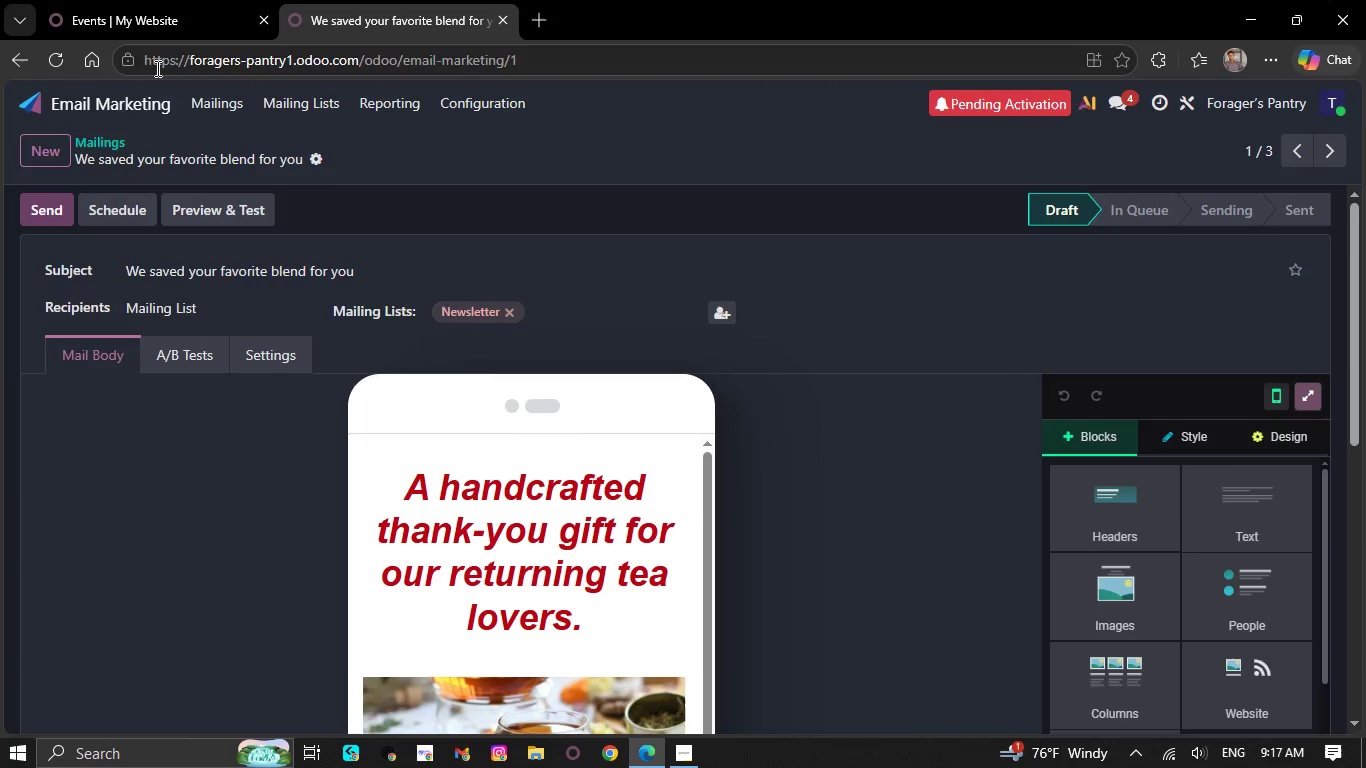 
left_click([201, 110])
 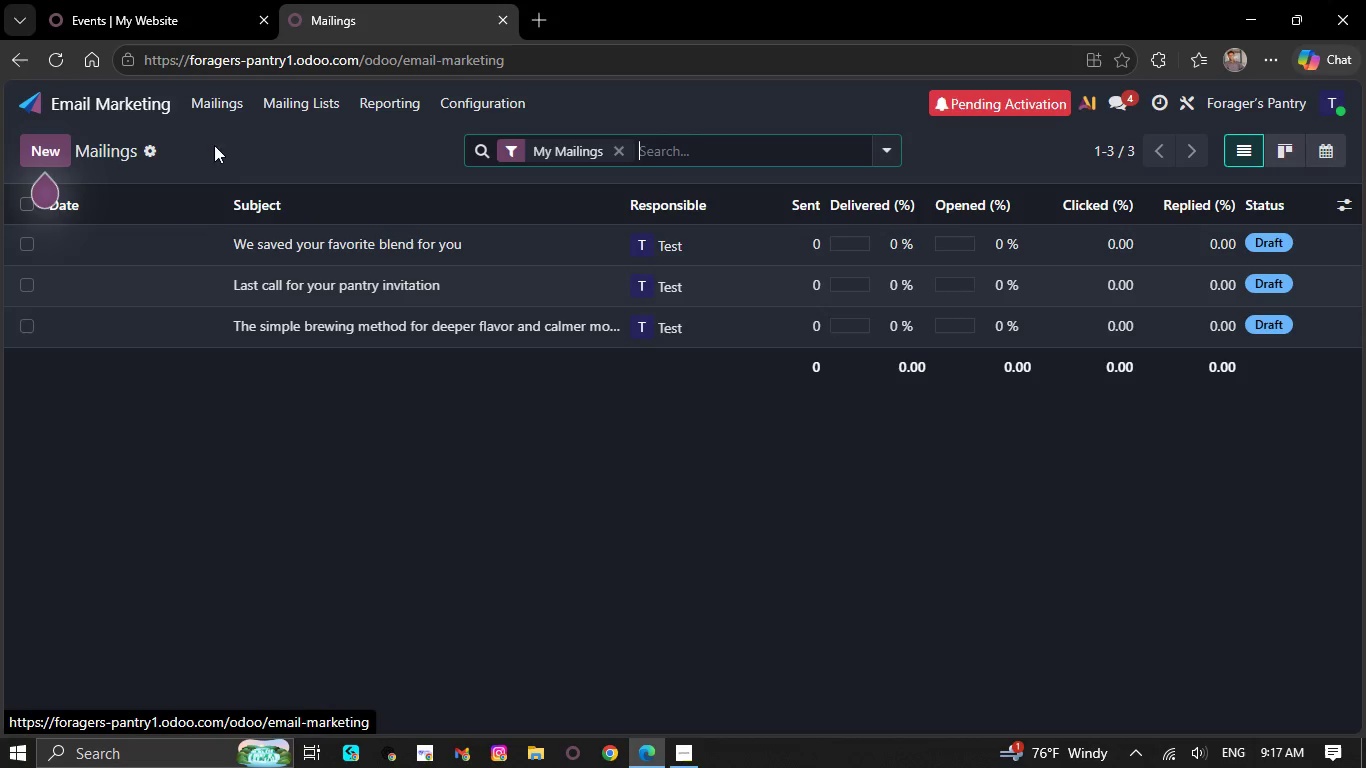 
mouse_move([299, 267])
 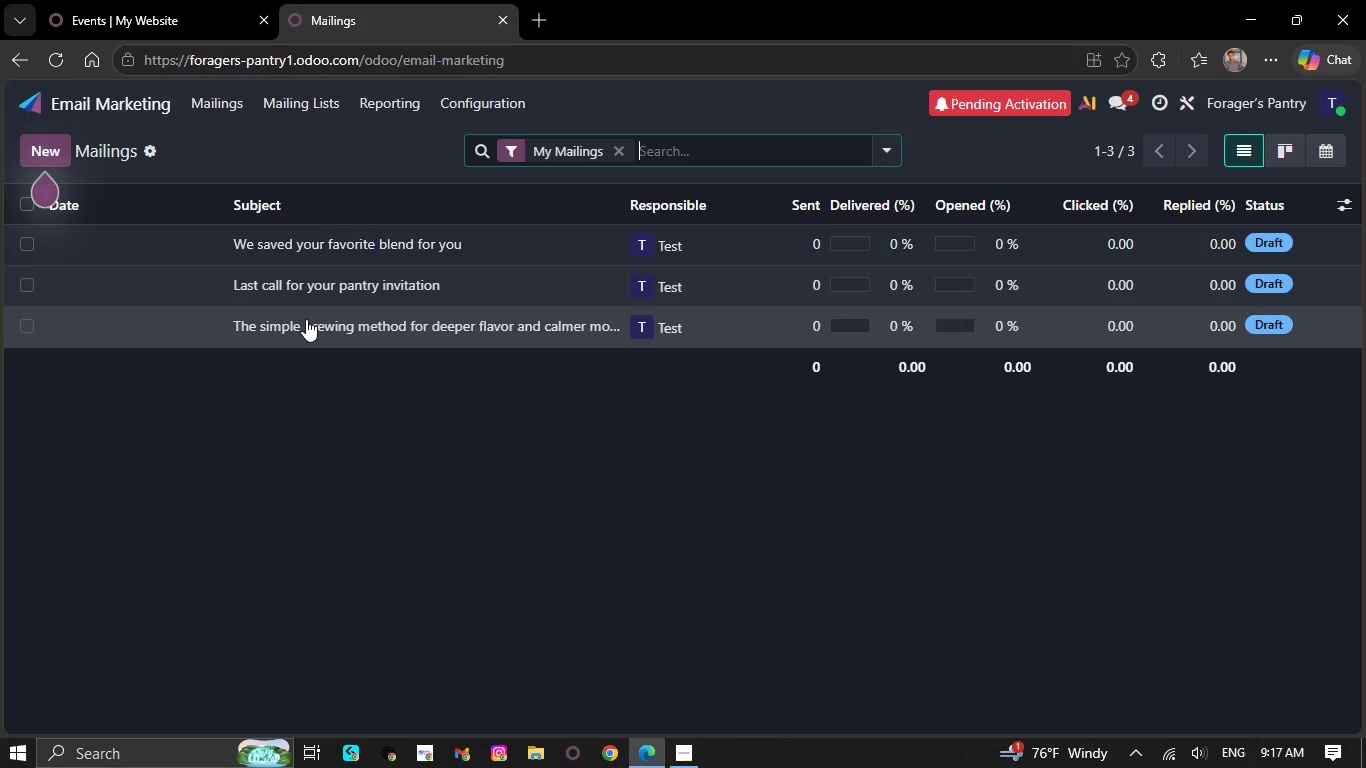 
left_click([306, 321])
 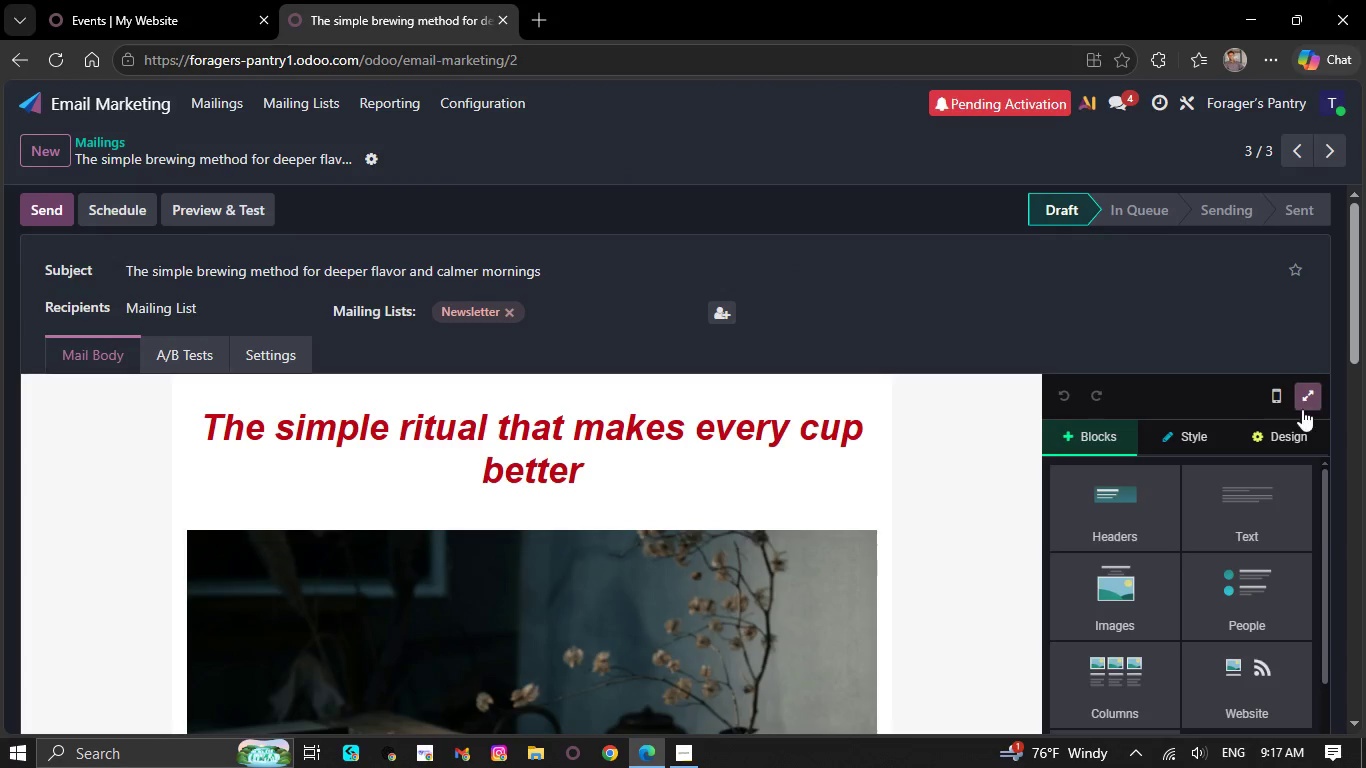 
left_click([1305, 407])
 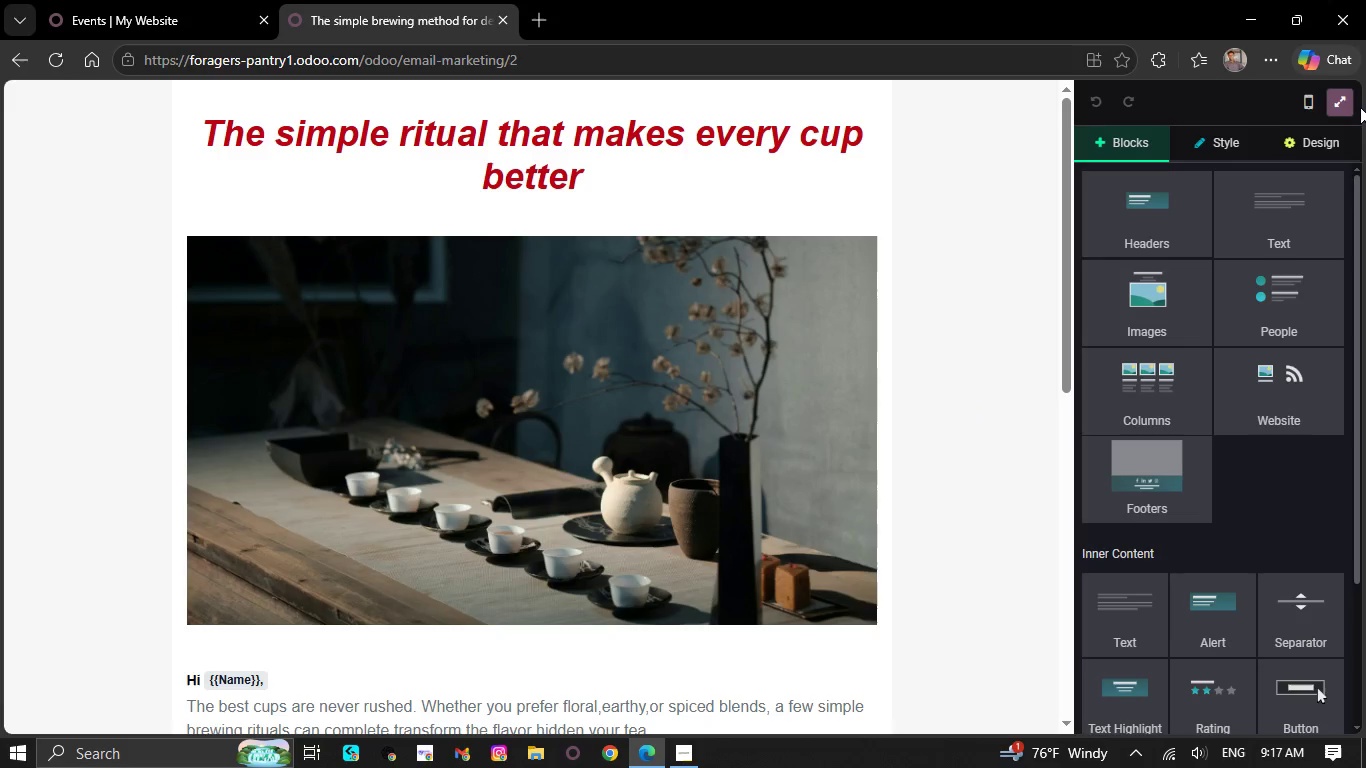 
left_click([1352, 107])
 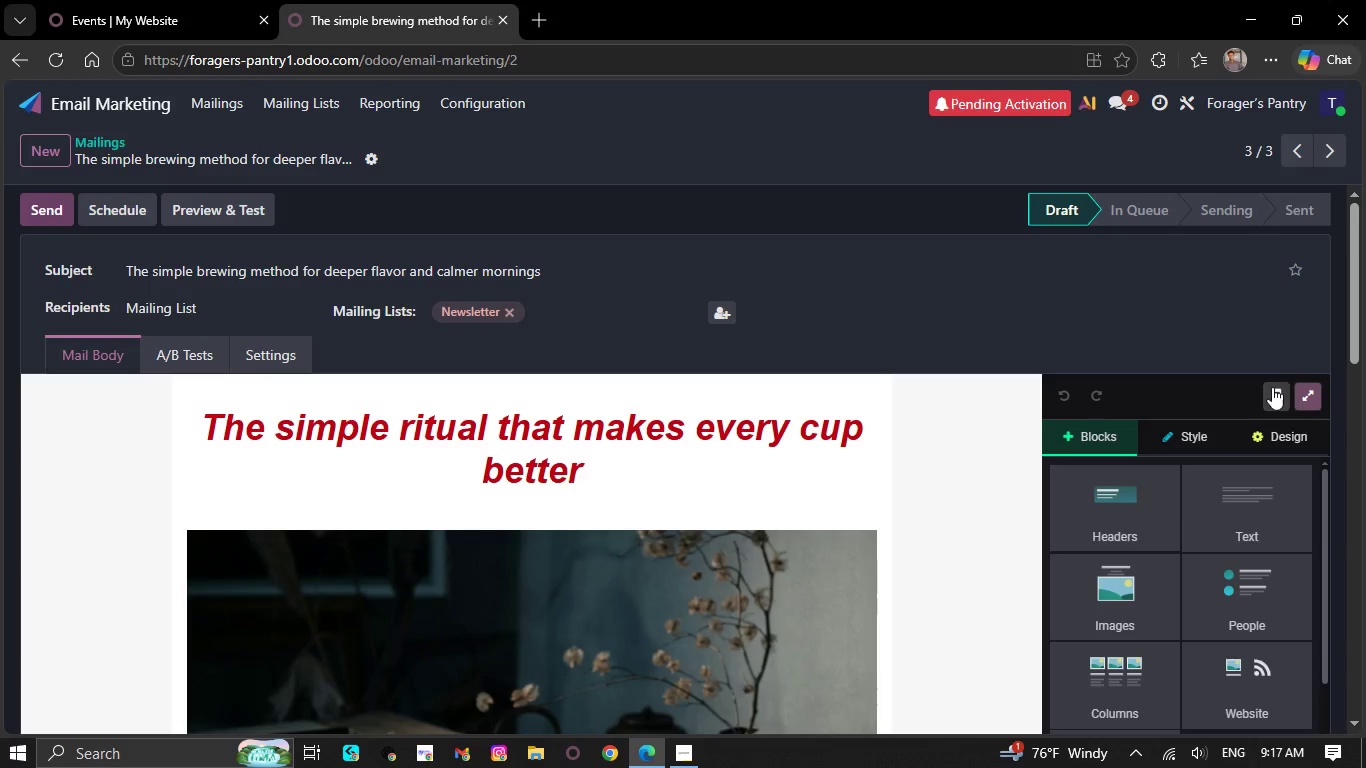 
left_click([1272, 390])
 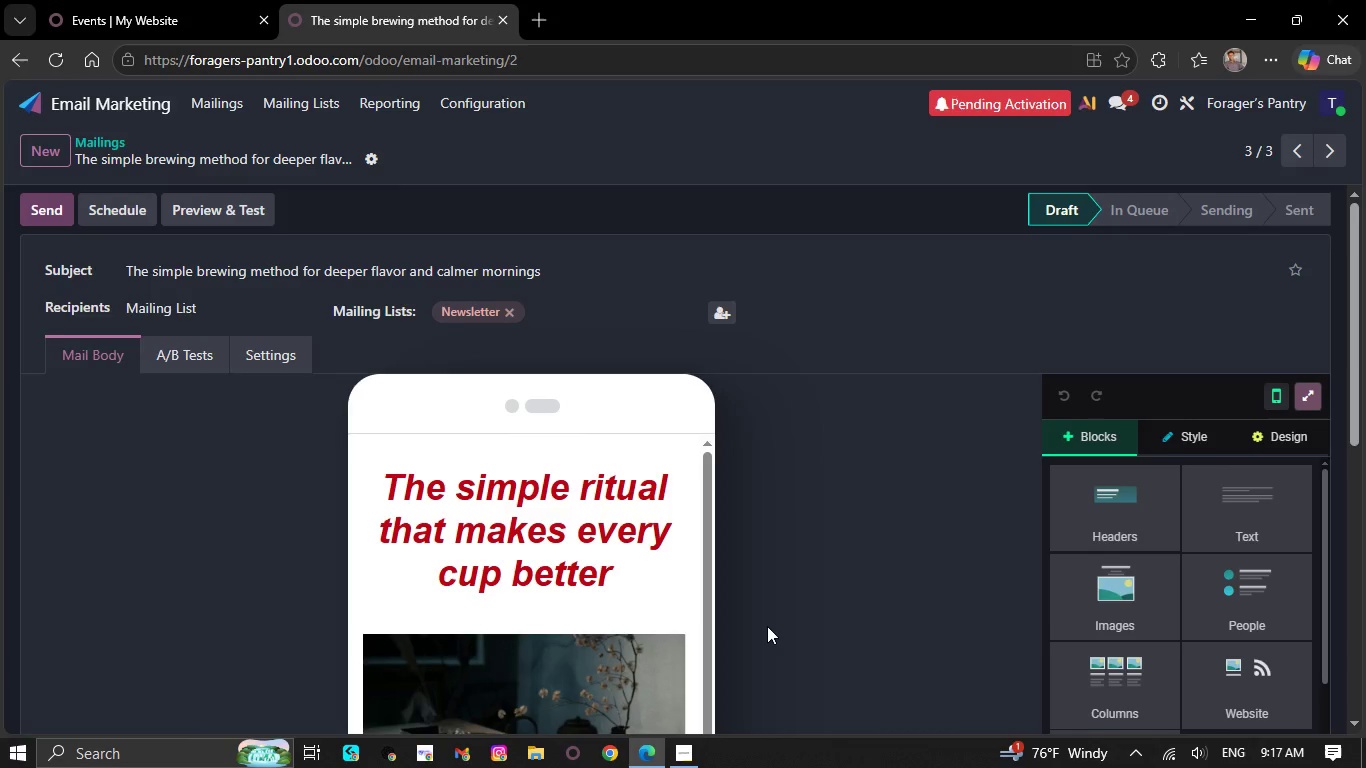 
scroll: coordinate [767, 626], scroll_direction: none, amount: 0.0
 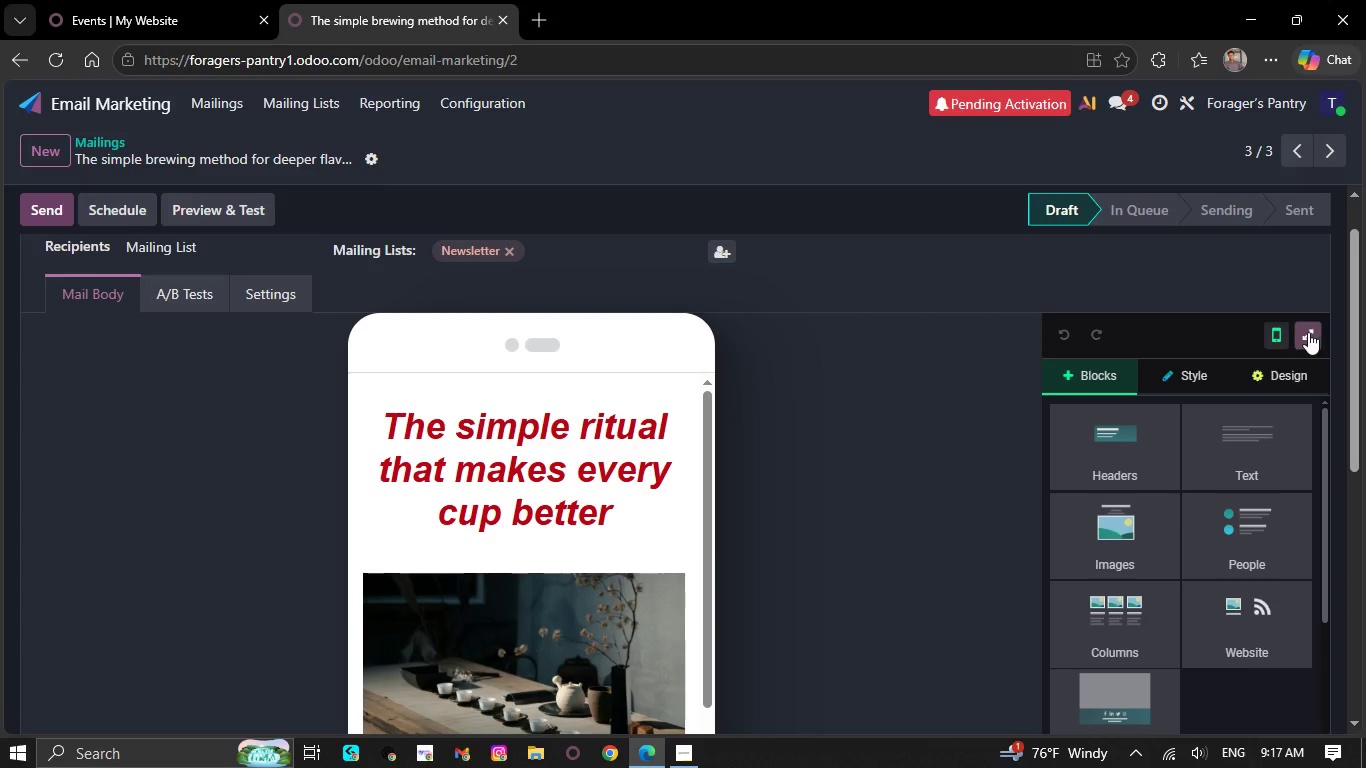 
left_click([1307, 332])
 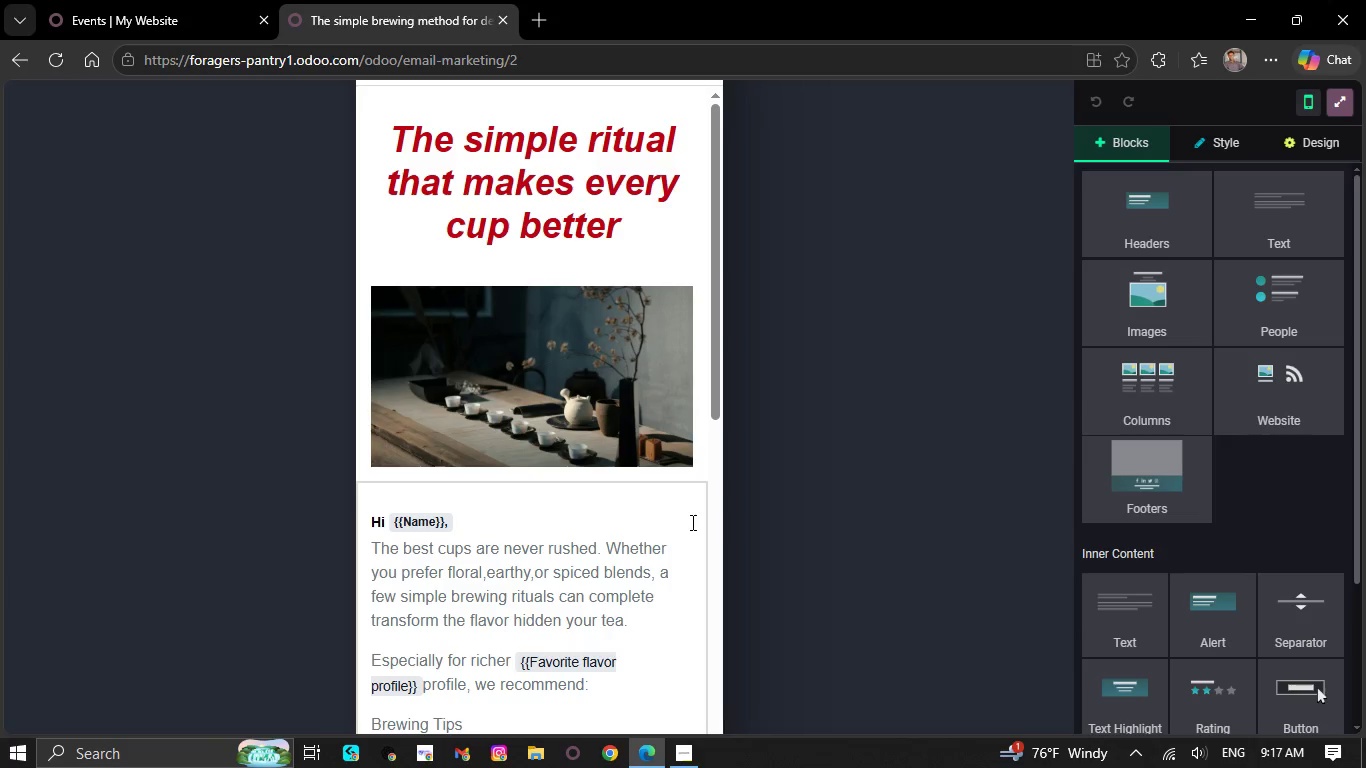 
scroll: coordinate [691, 522], scroll_direction: down, amount: 4.0
 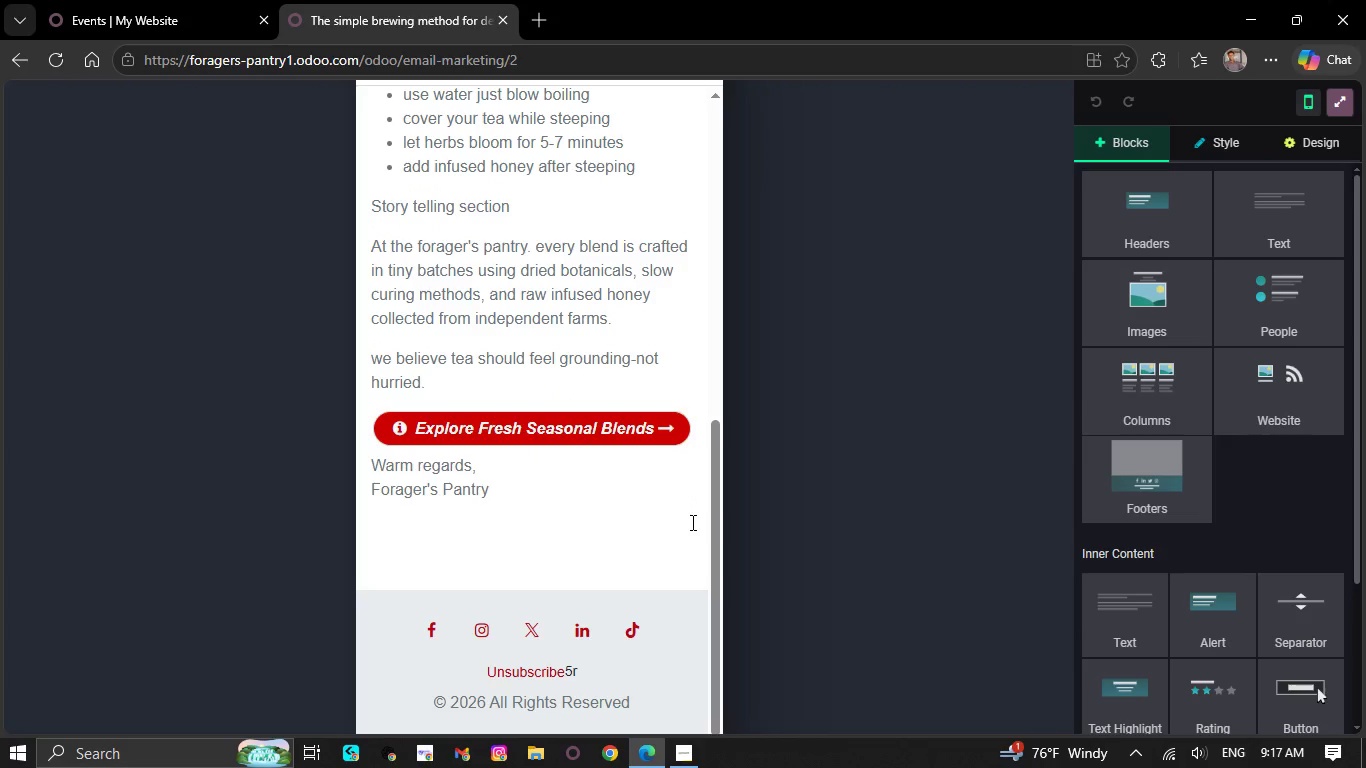 
scroll: coordinate [691, 522], scroll_direction: up, amount: 7.0
 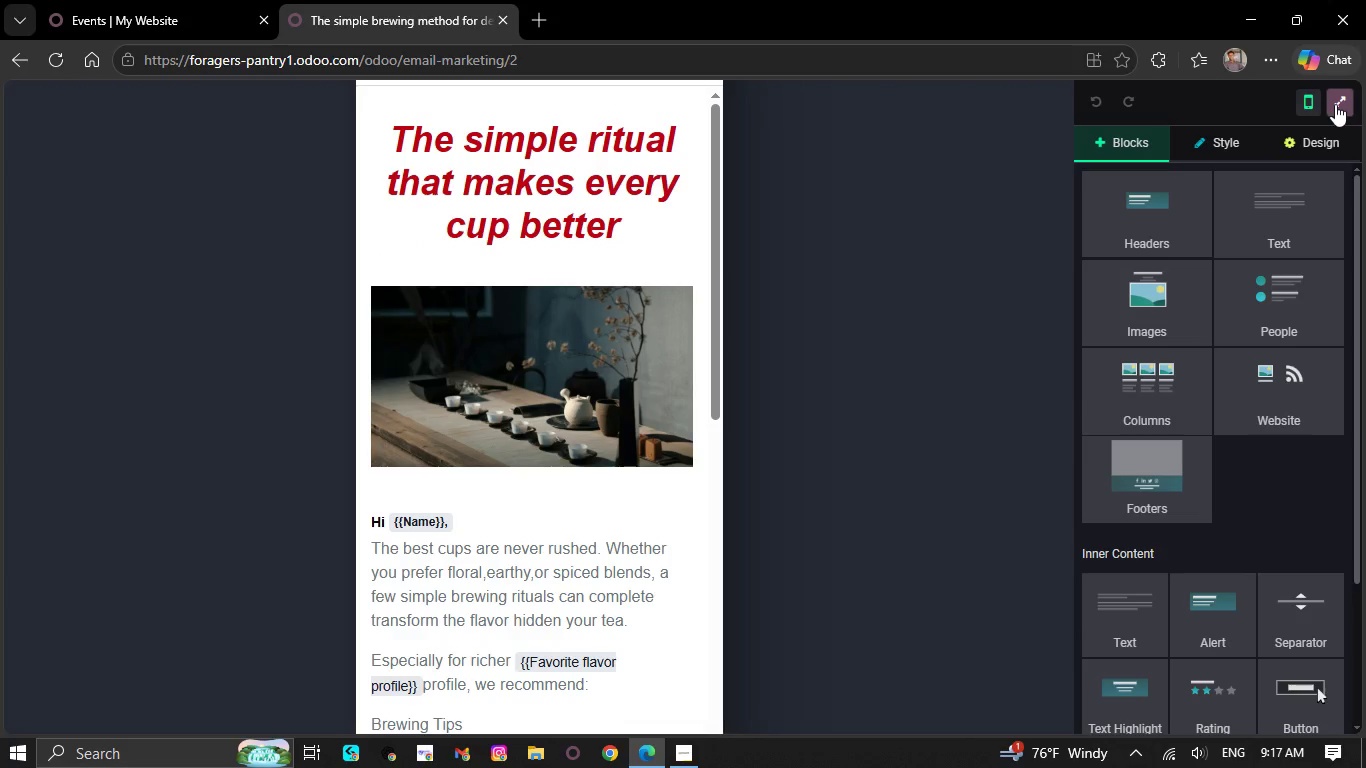 
left_click([1335, 104])
 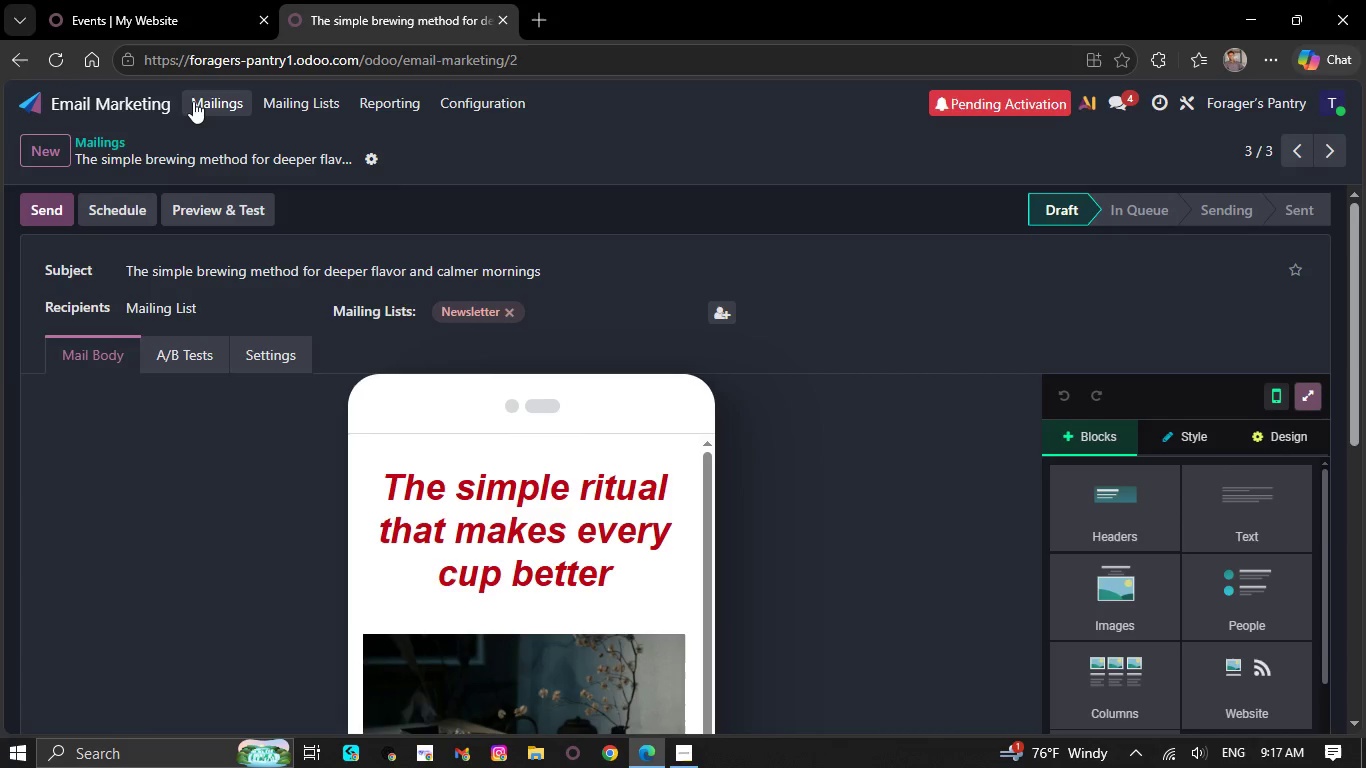 
left_click([193, 98])
 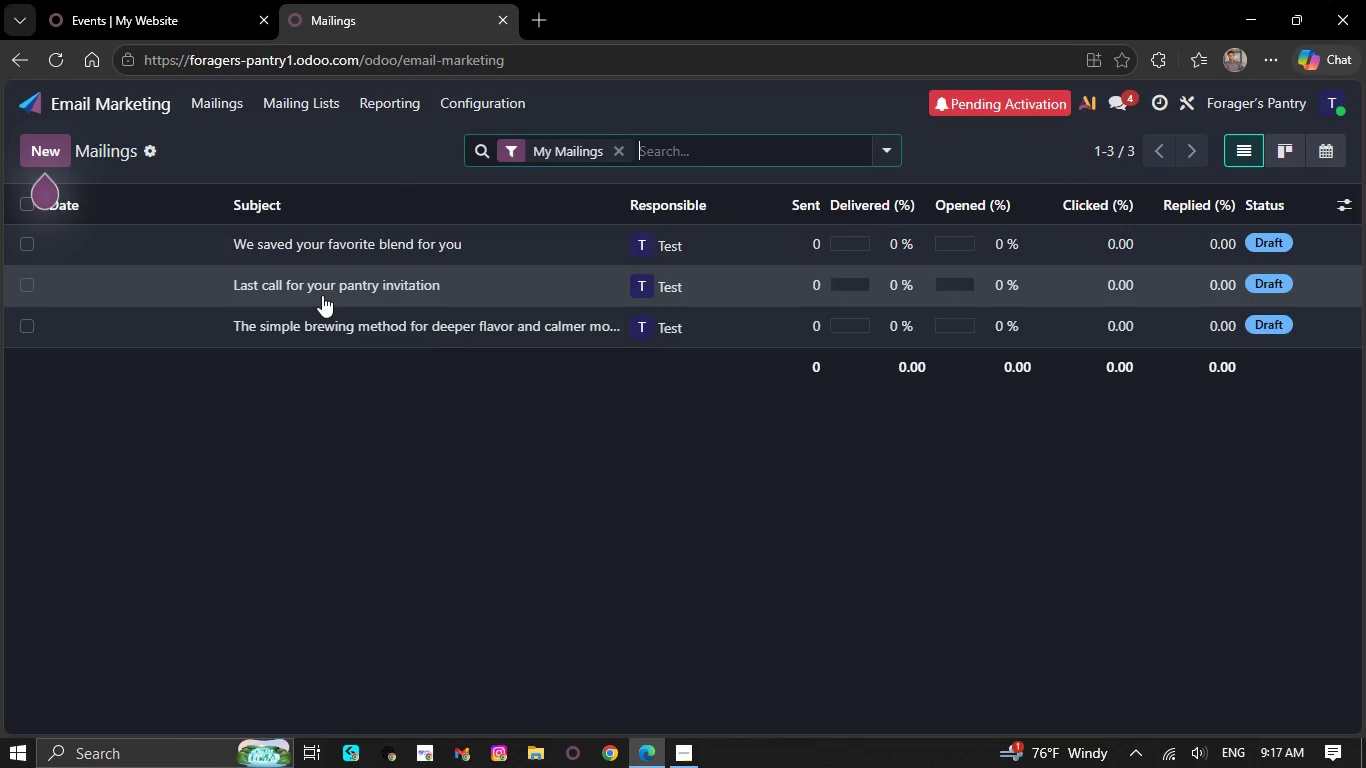 
left_click([324, 293])
 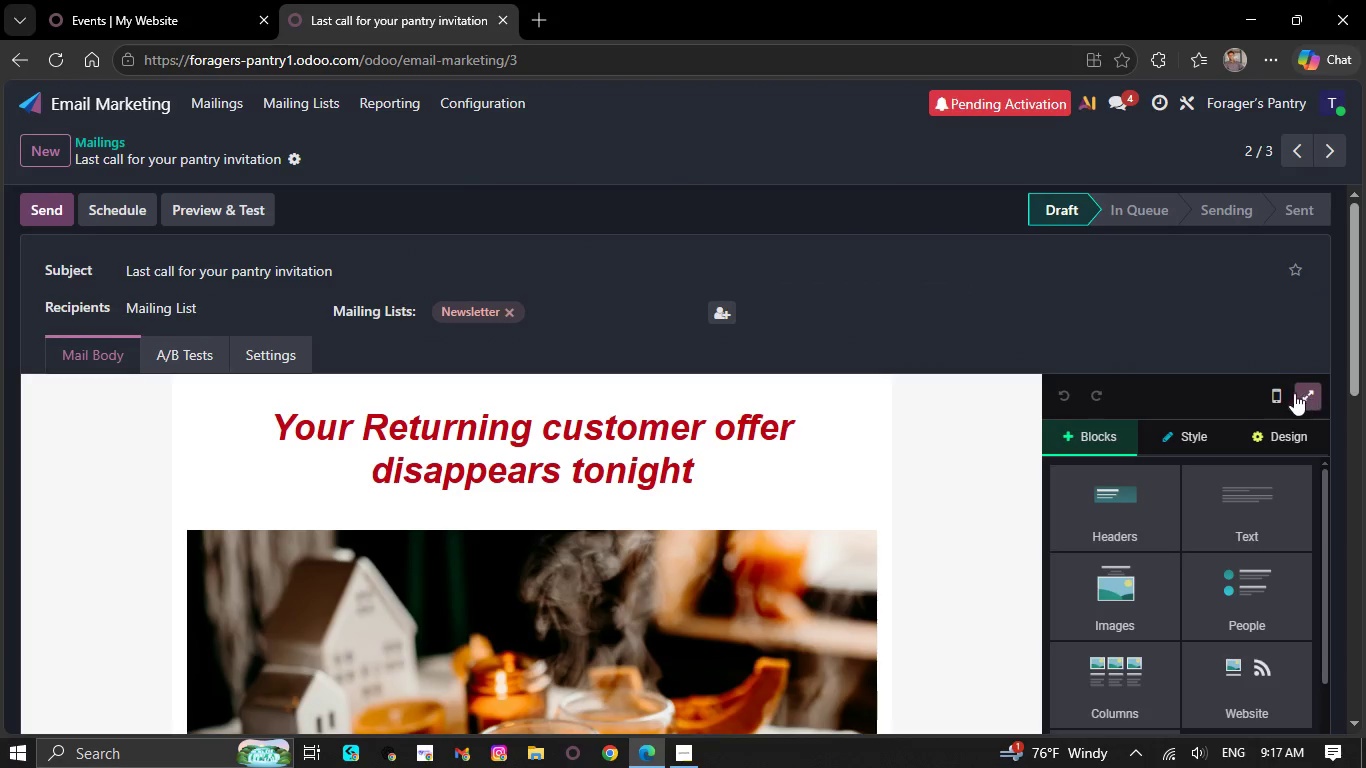 
left_click([1281, 393])
 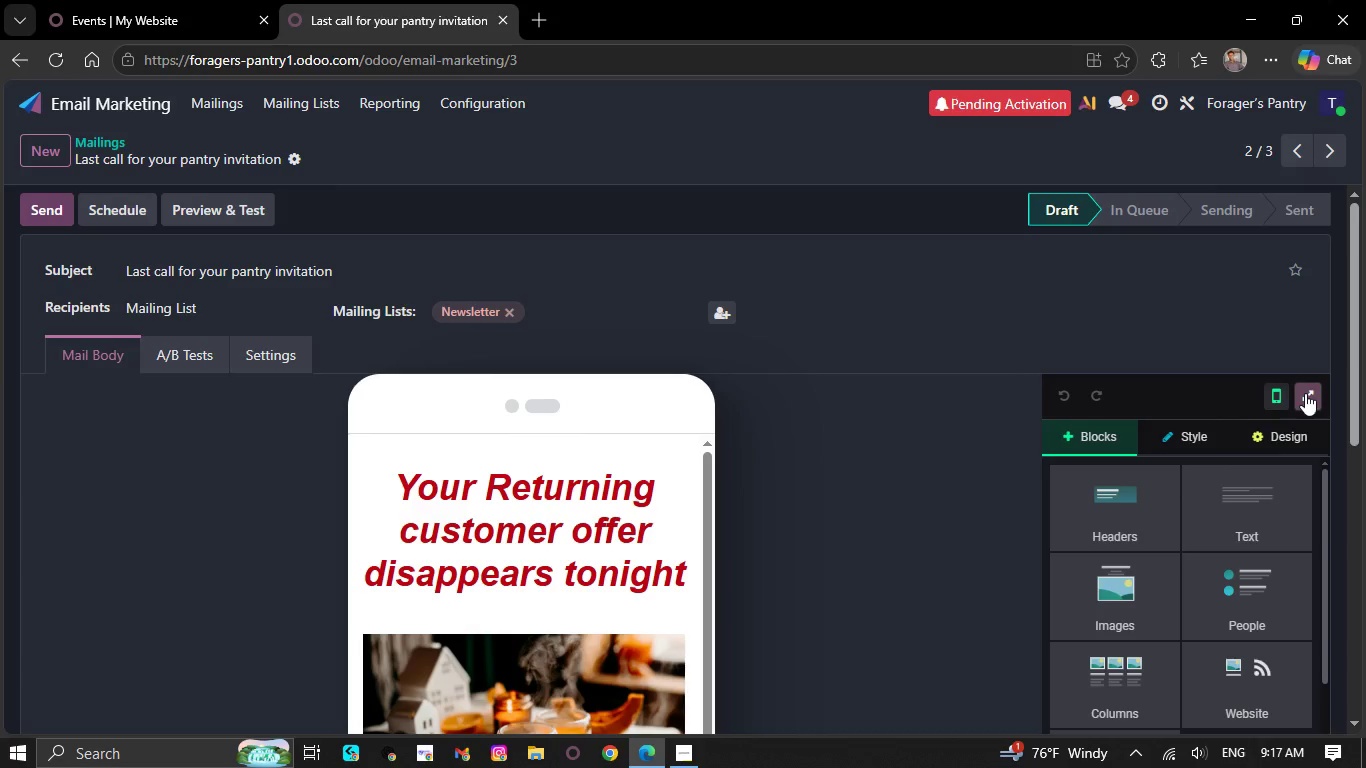 
left_click([1305, 393])
 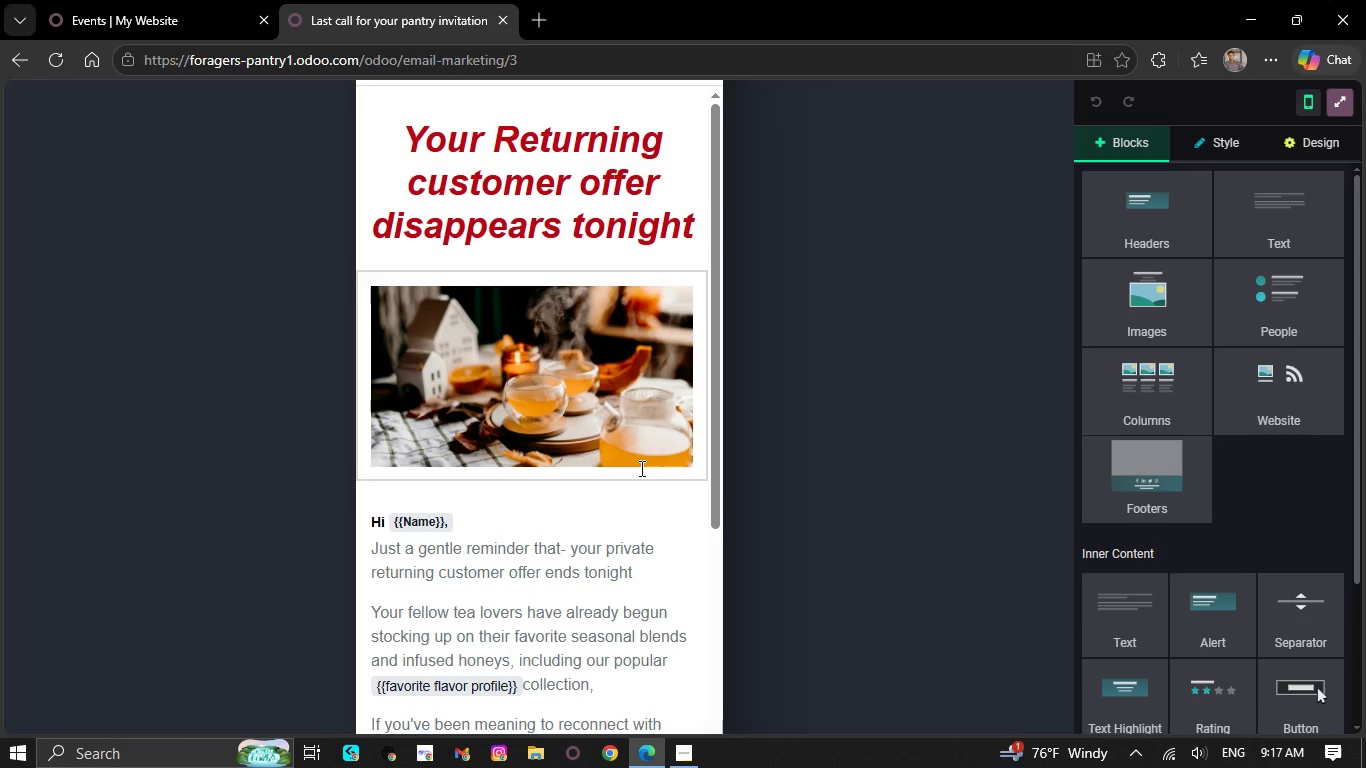 
scroll: coordinate [643, 449], scroll_direction: down, amount: 1.0
 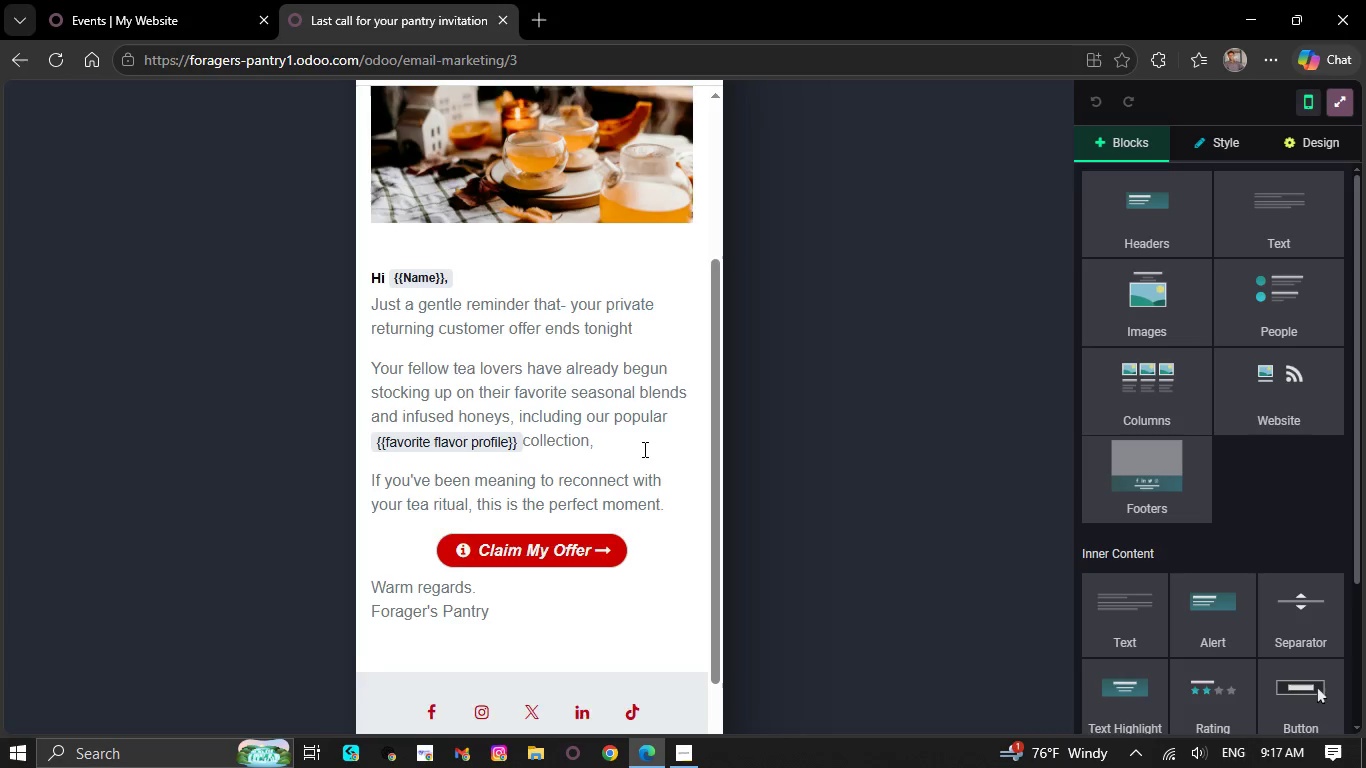 
scroll: coordinate [643, 449], scroll_direction: up, amount: 6.0
 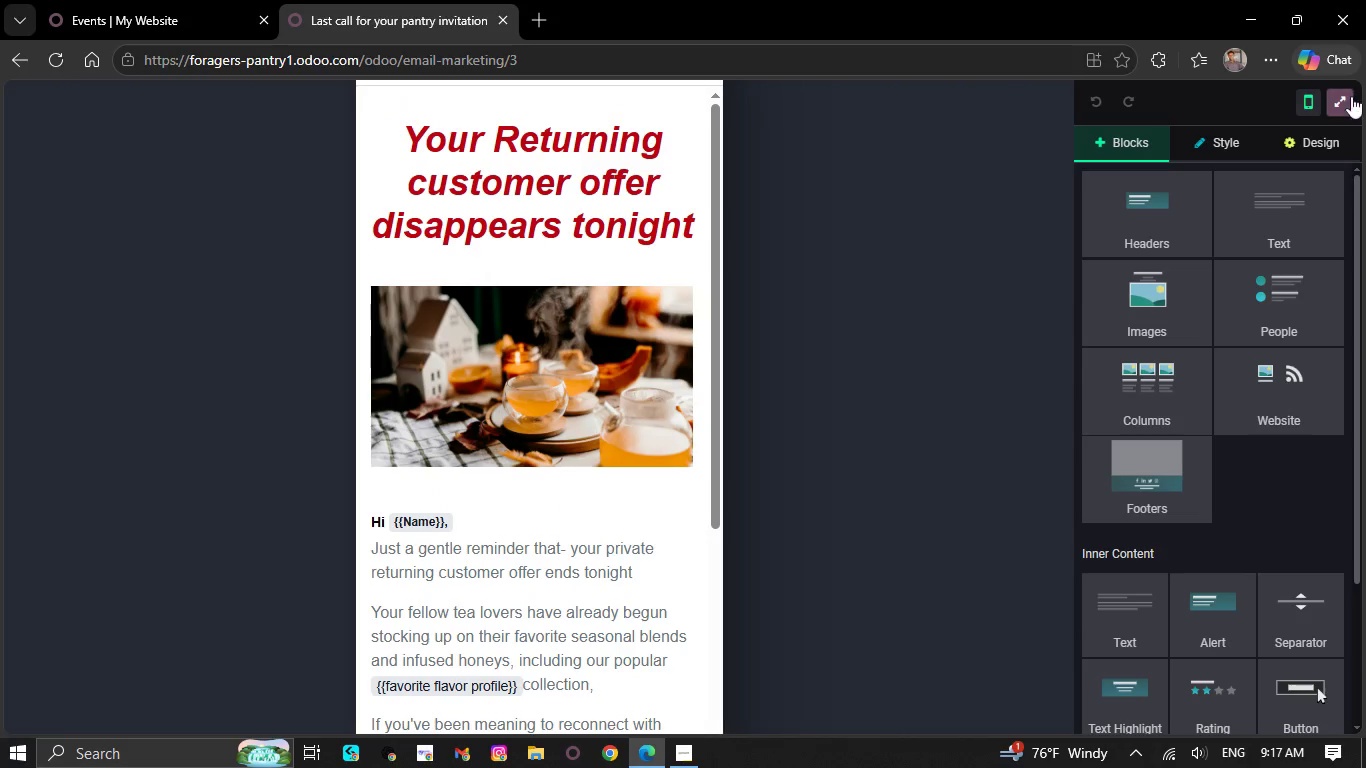 
left_click([1343, 103])
 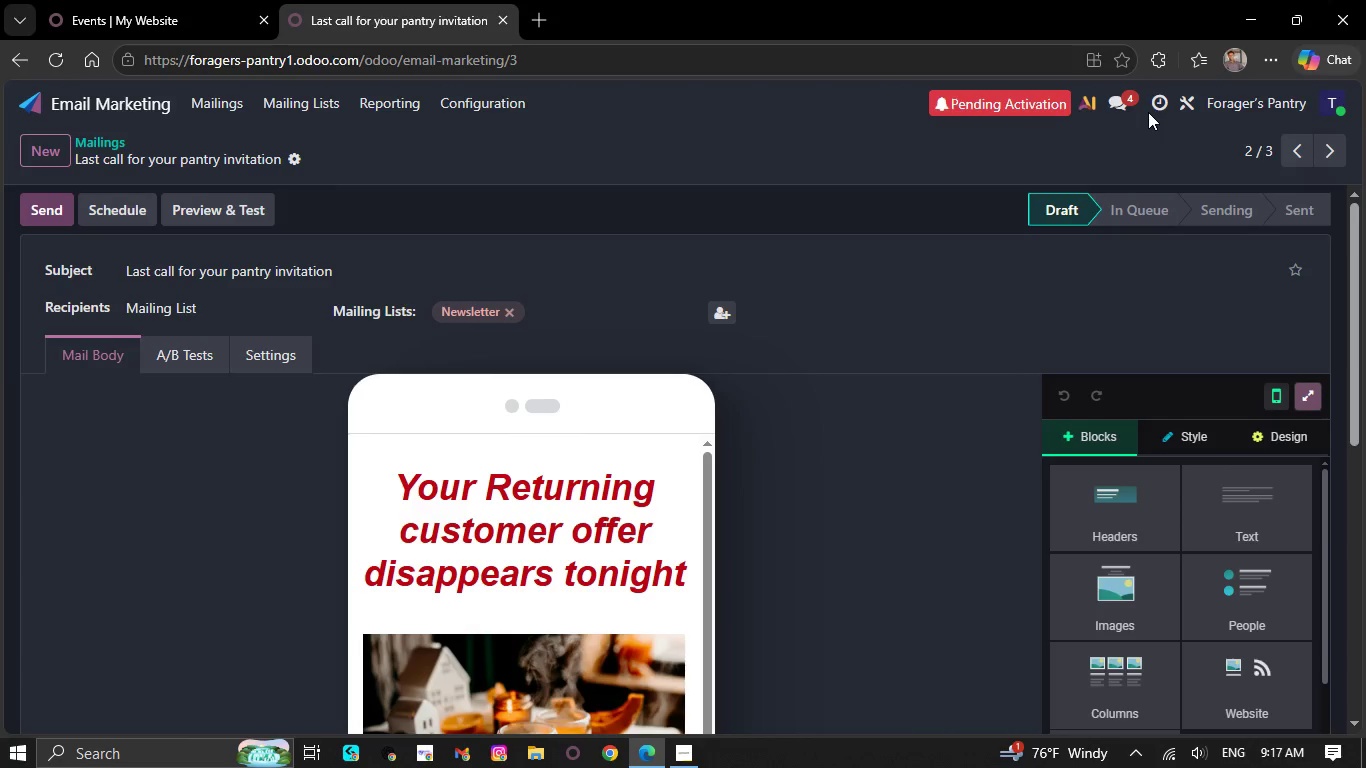 